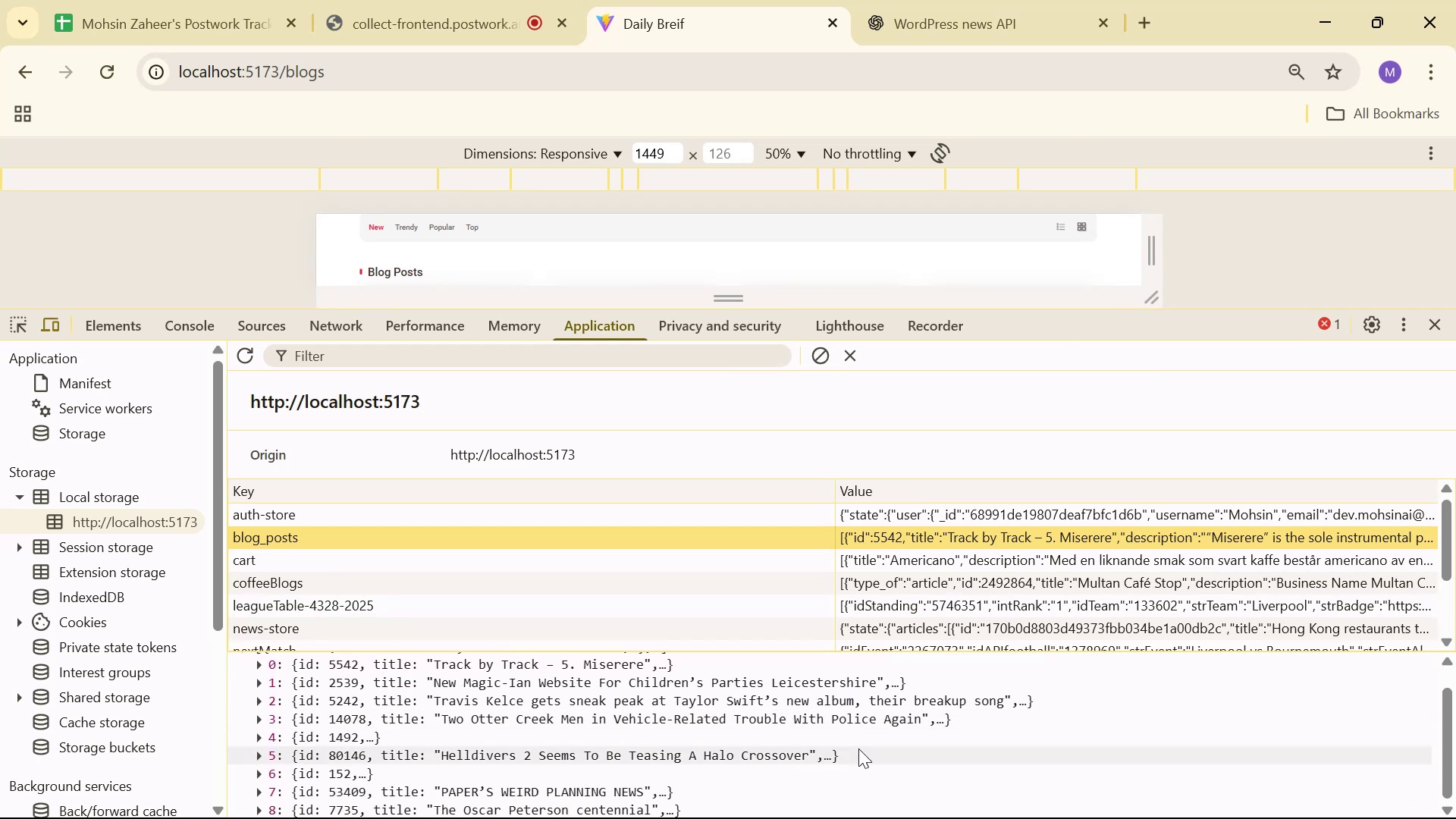 
key(Alt+AltLeft)
 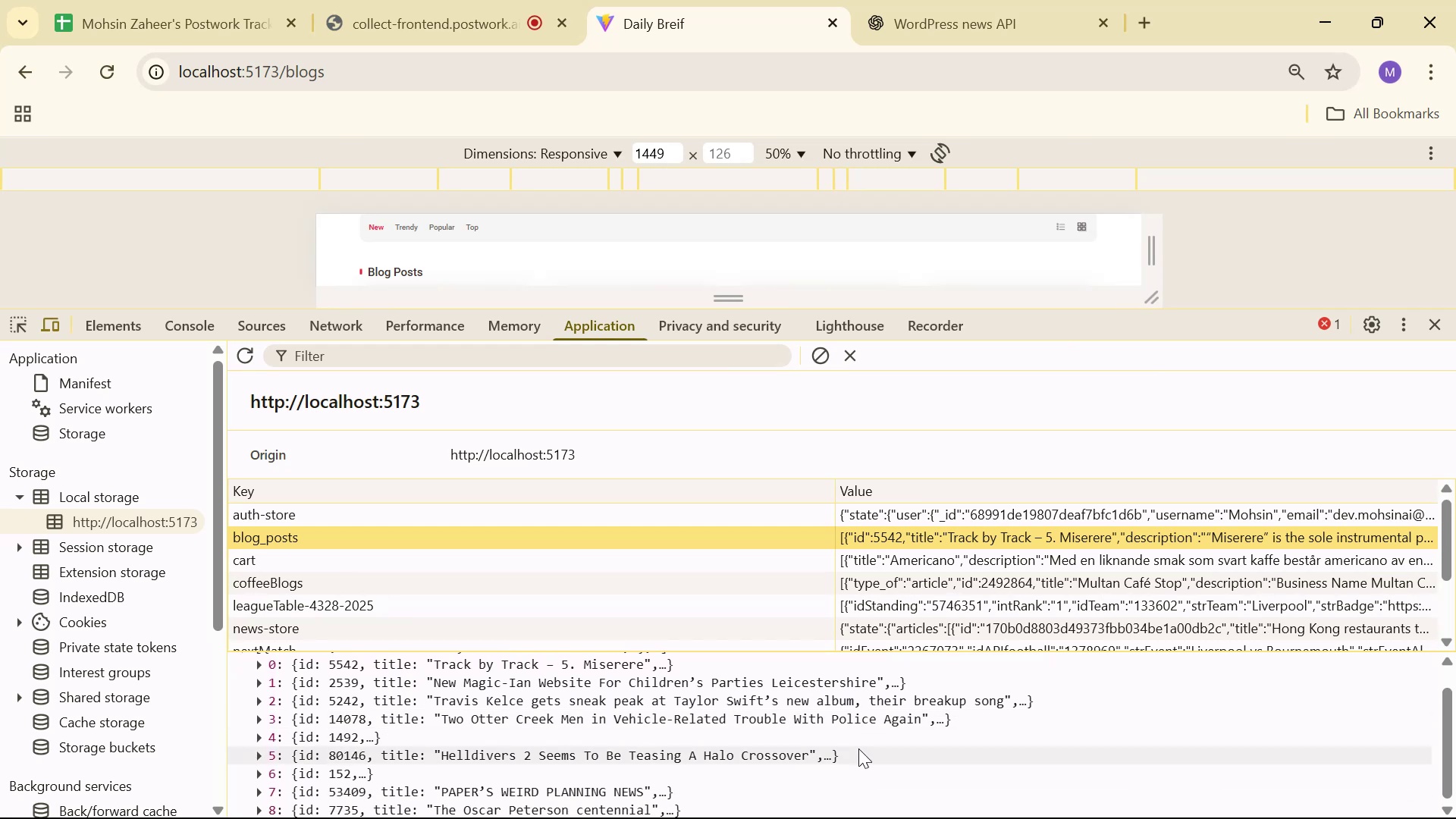 
key(Alt+Tab)
 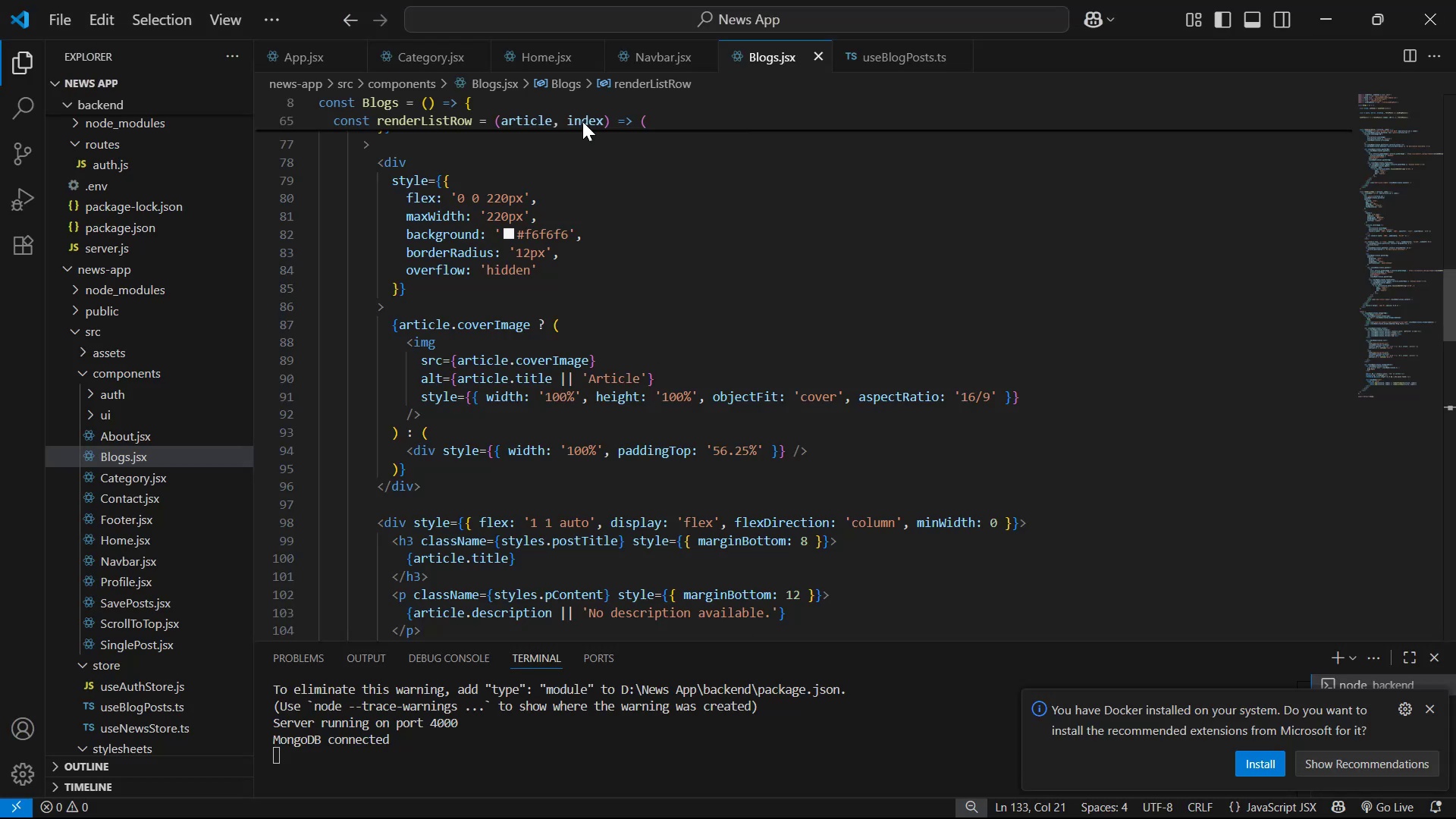 
scroll: coordinate [751, 259], scroll_direction: up, amount: 35.0
 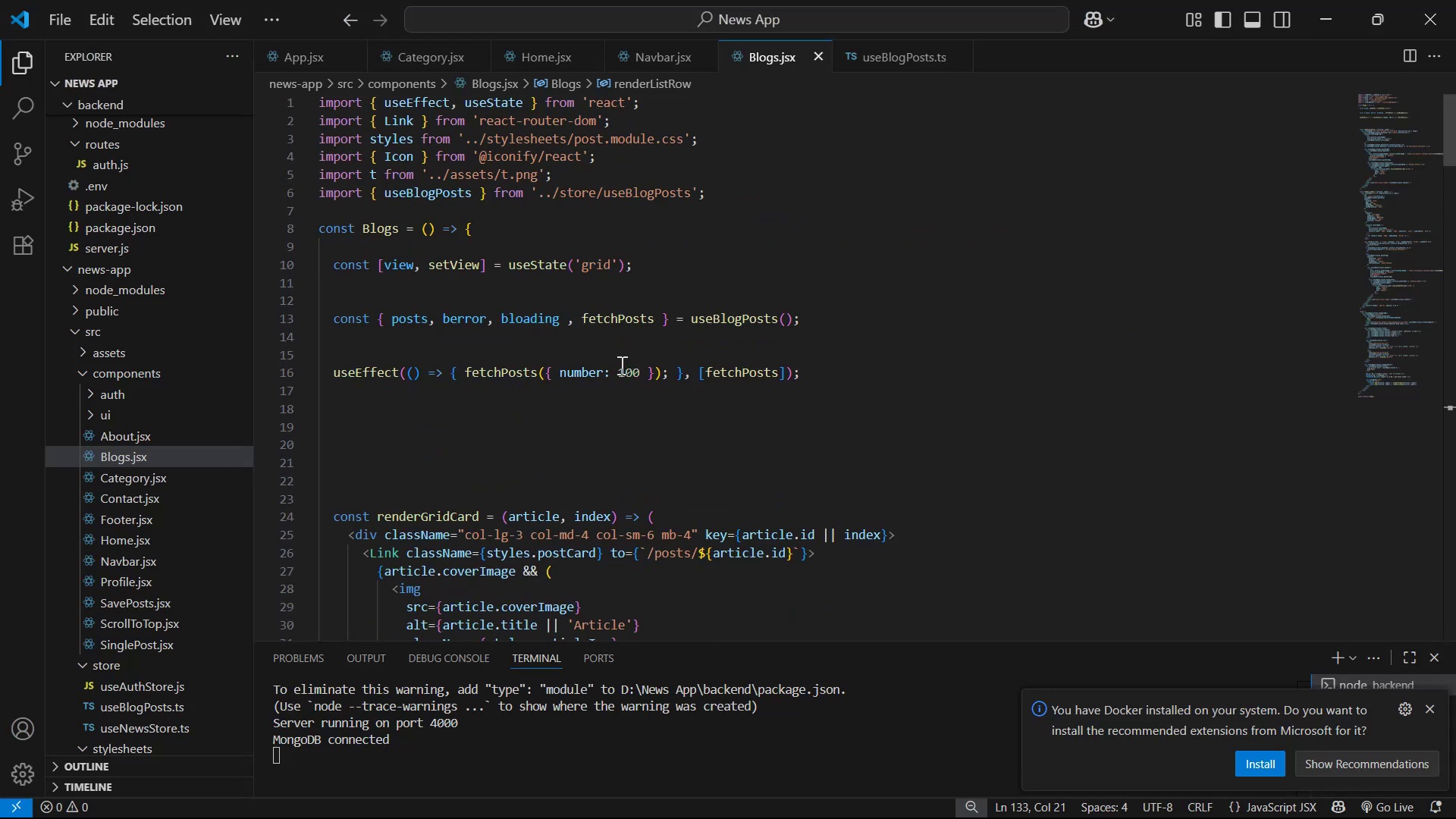 
left_click([633, 375])
 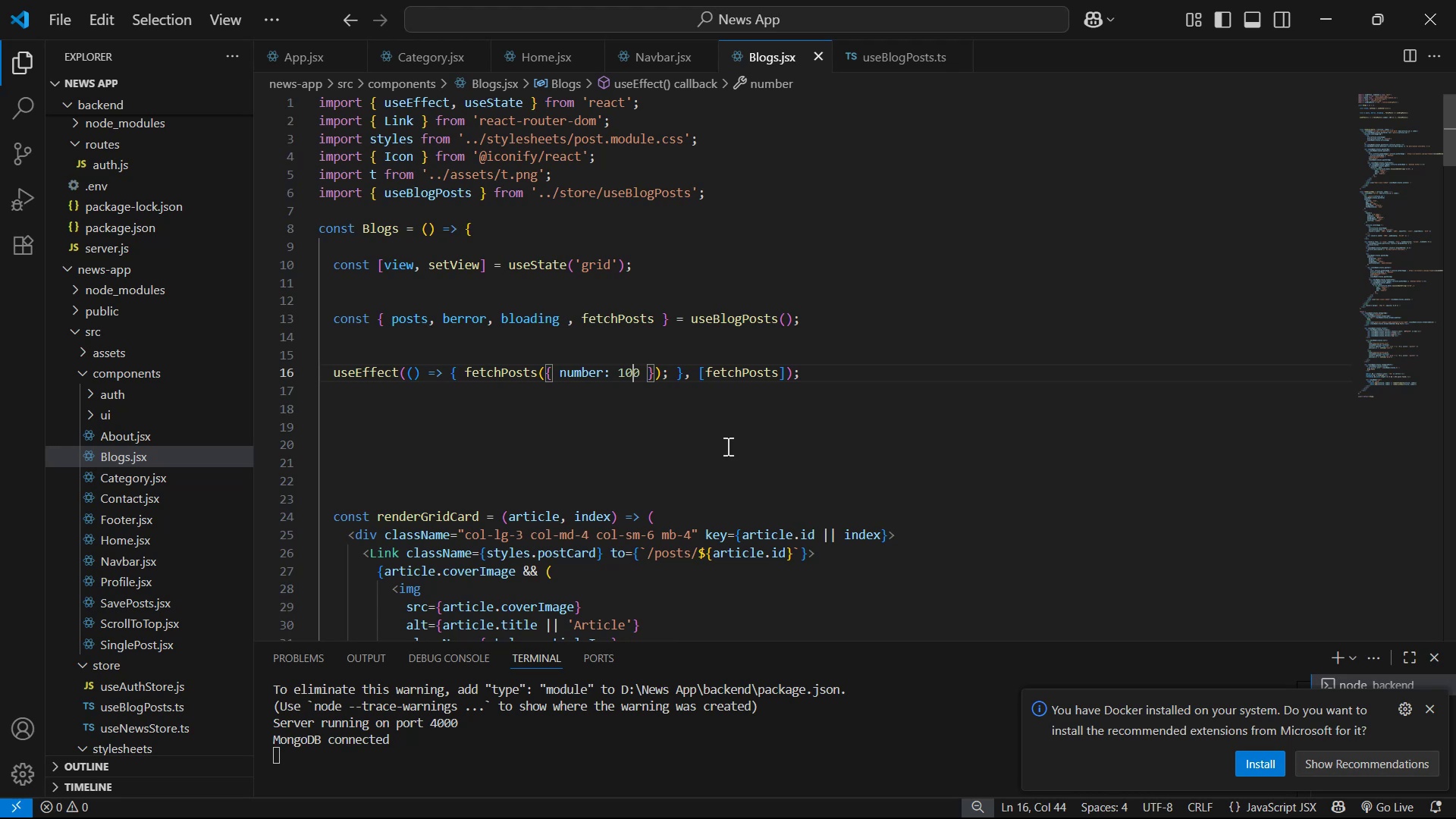 
key(ArrowLeft)
 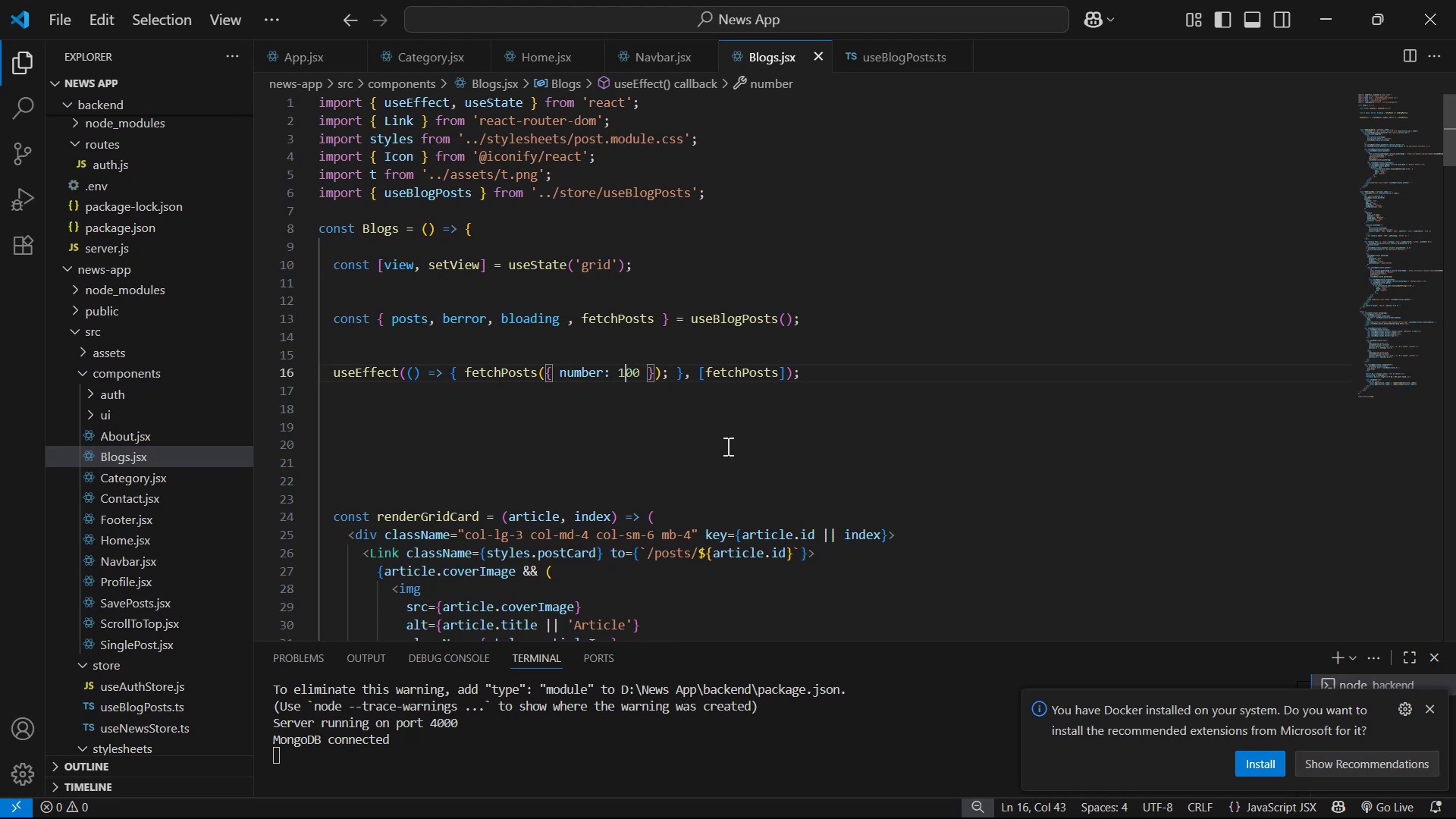 
key(Backspace)
 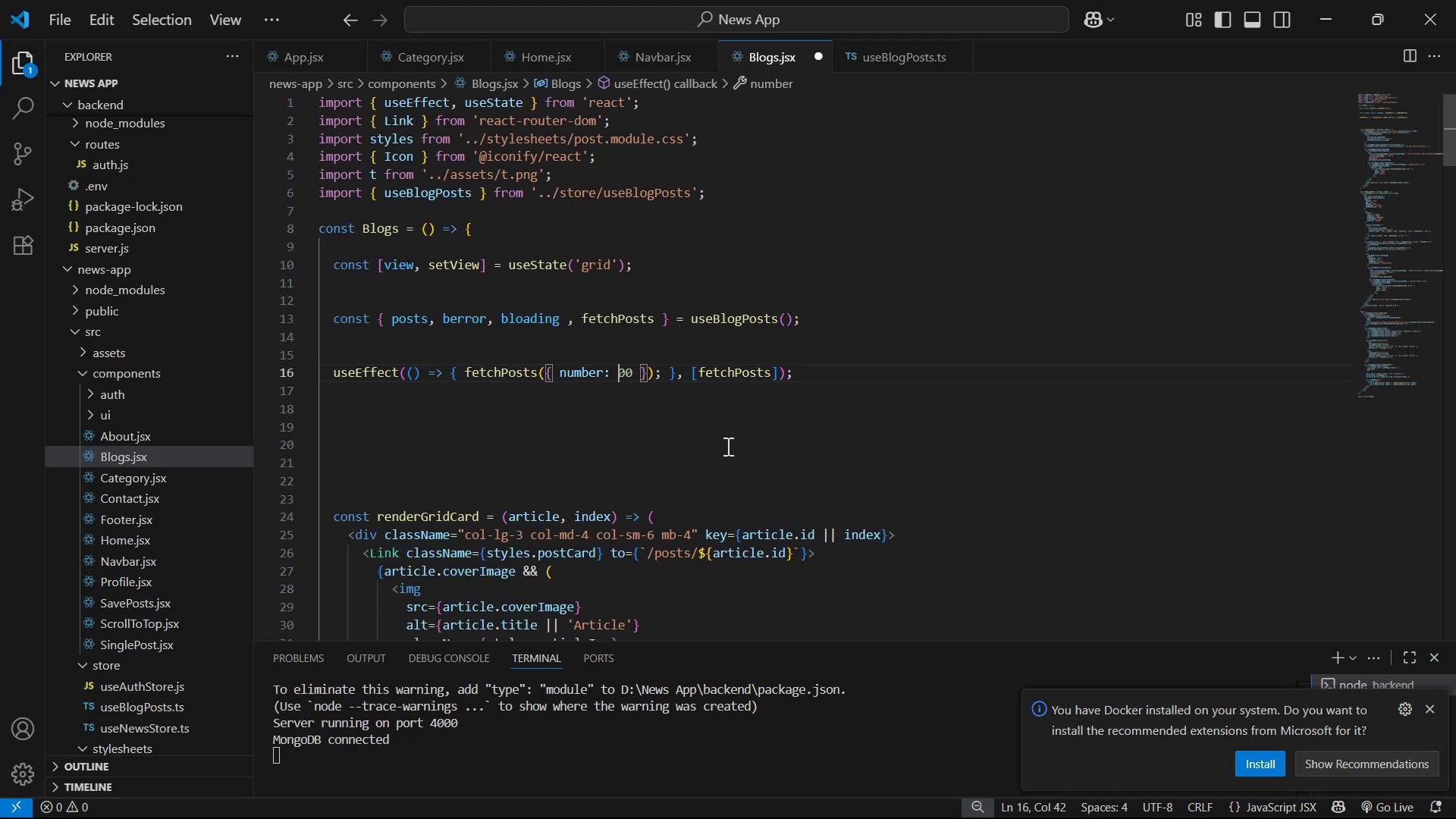 
key(2)
 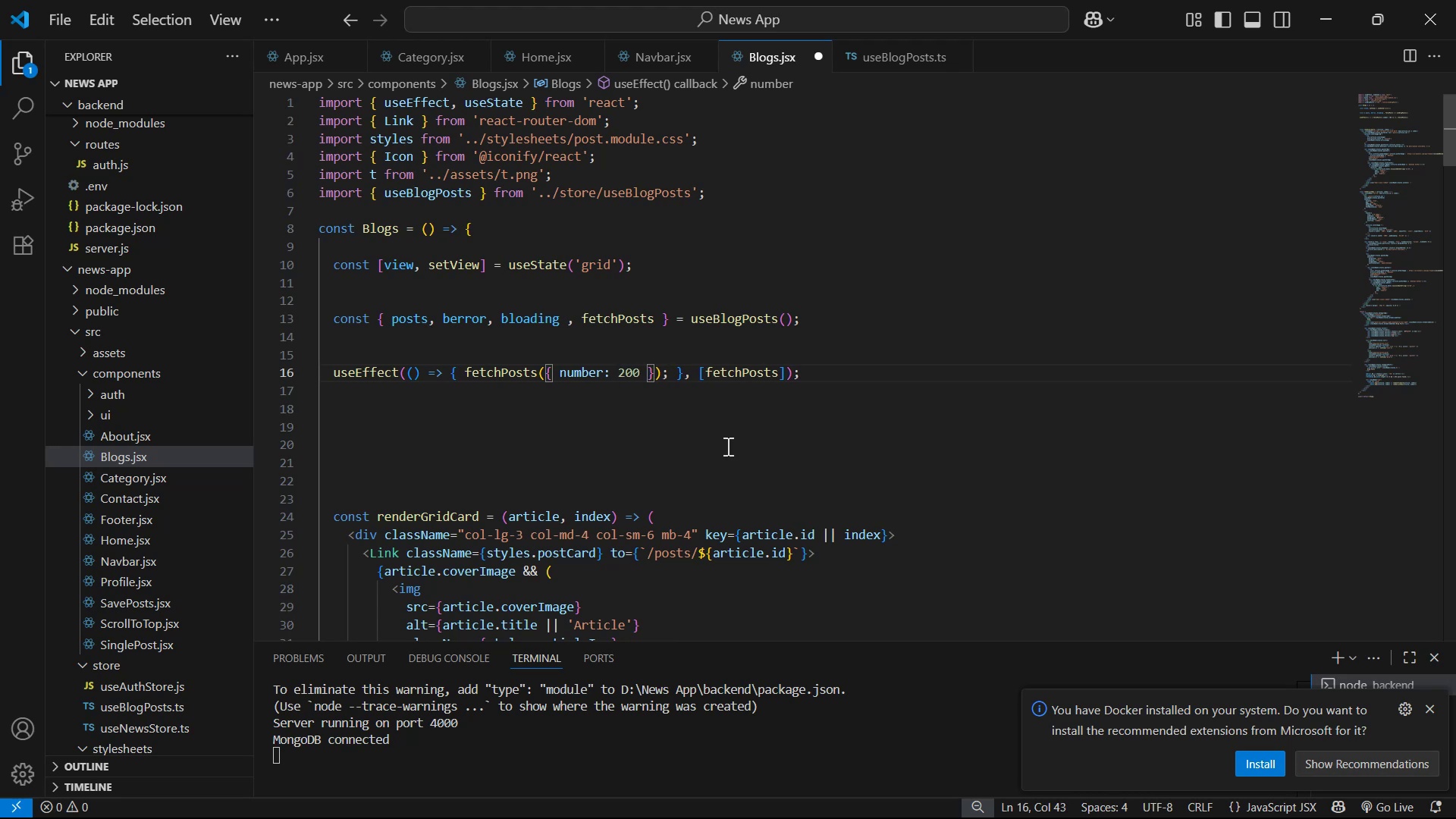 
key(Control+S)
 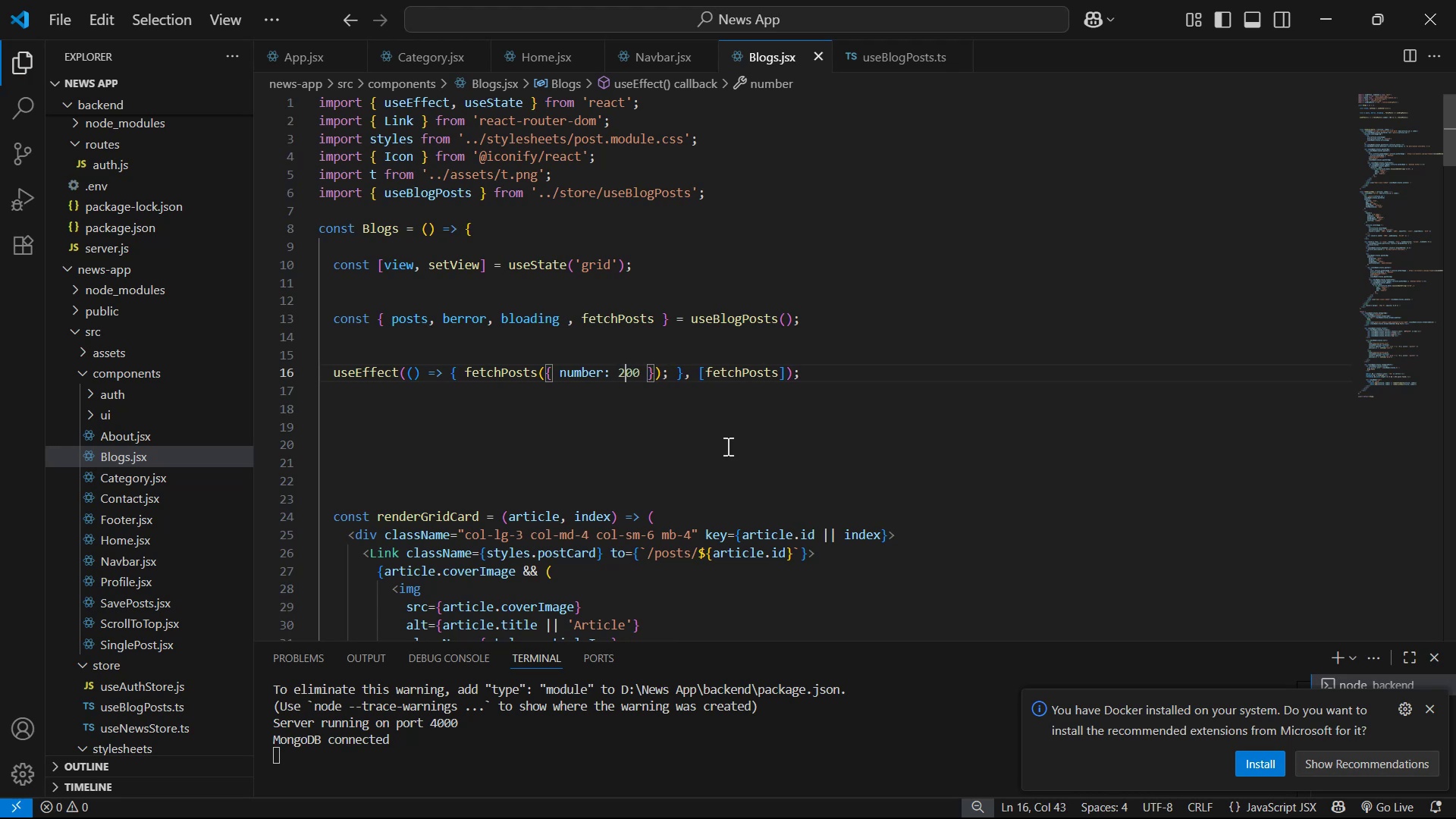 
key(Alt+AltLeft)
 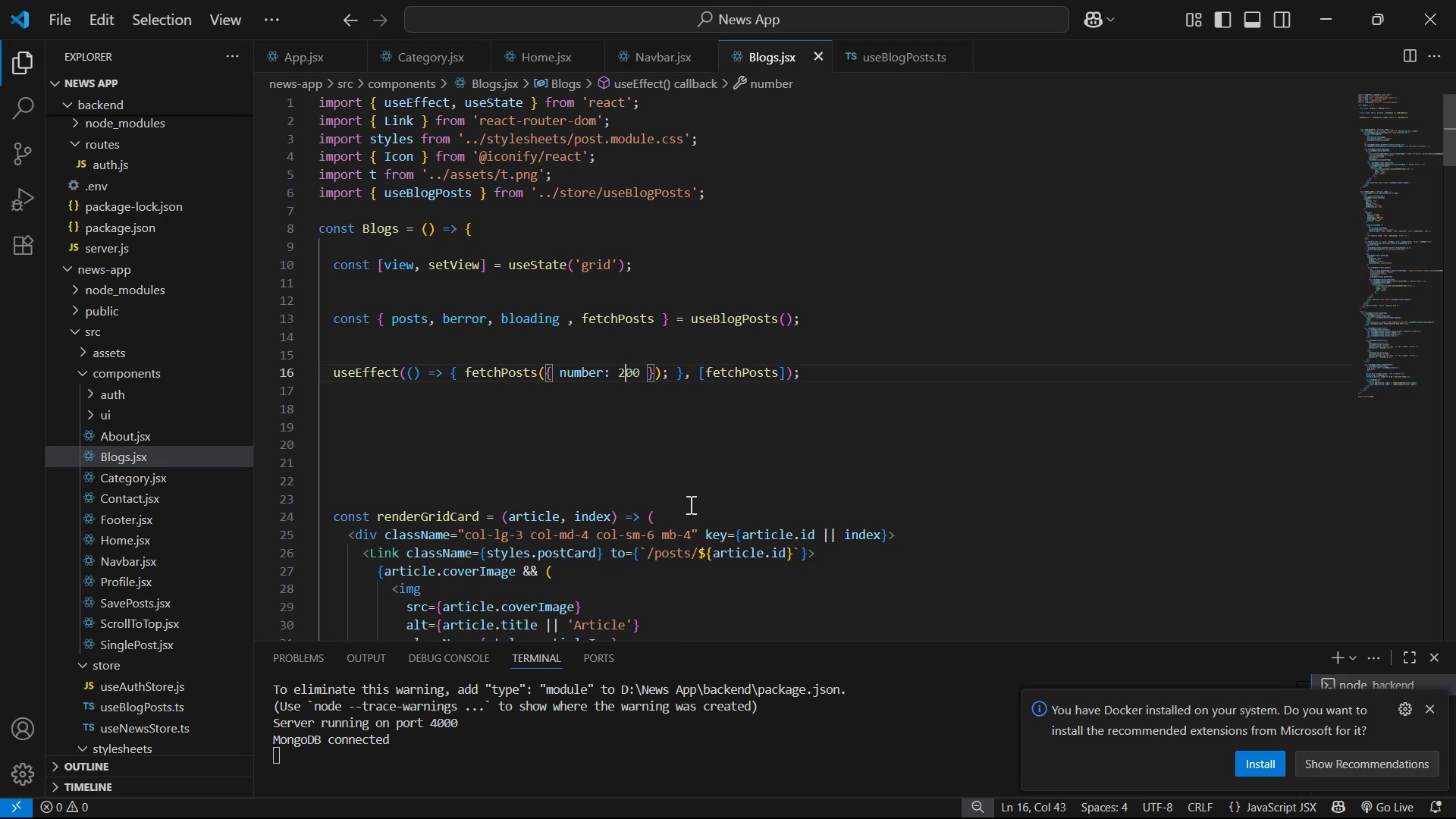 
key(Alt+Tab)
 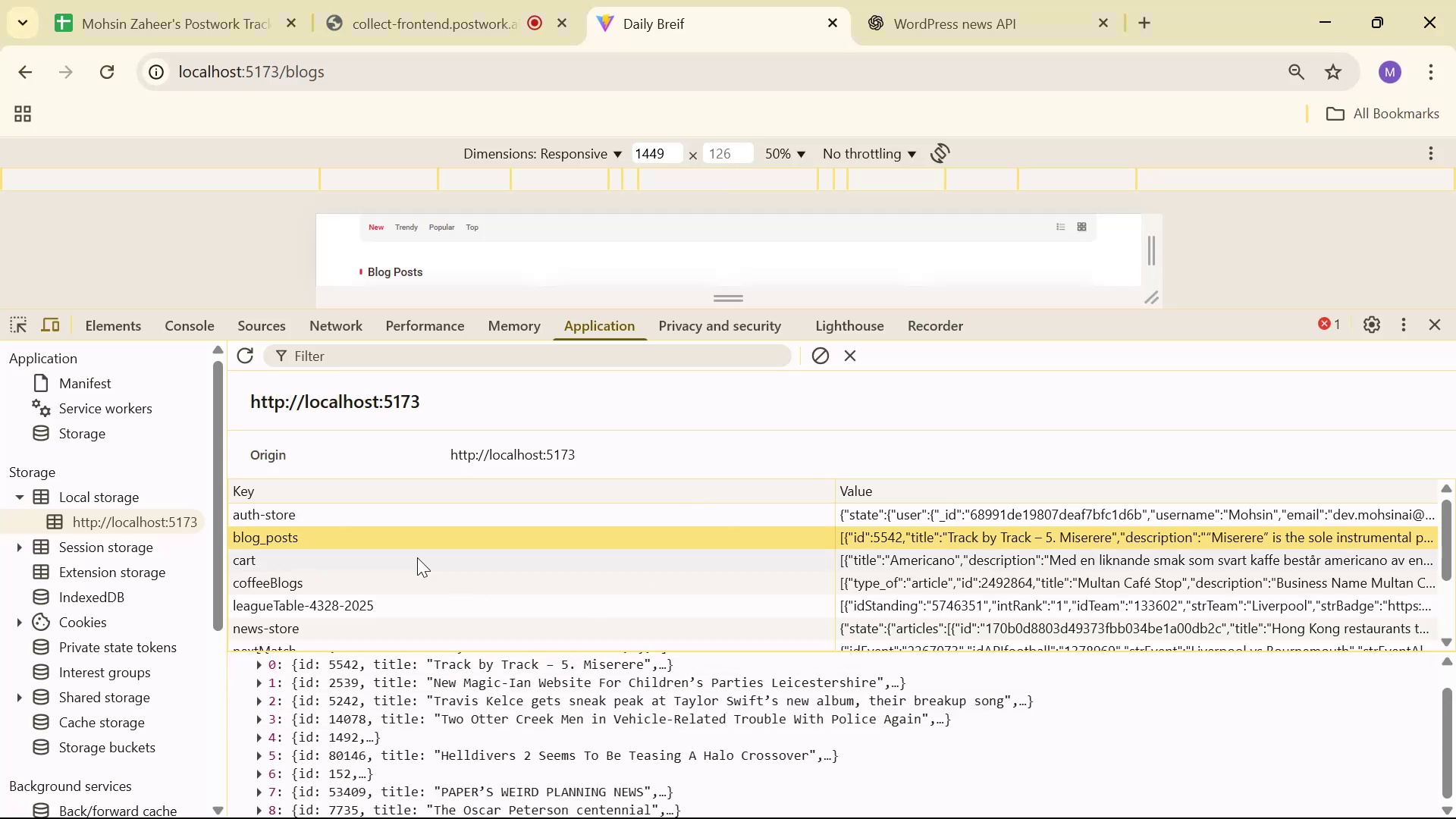 
right_click([406, 540])
 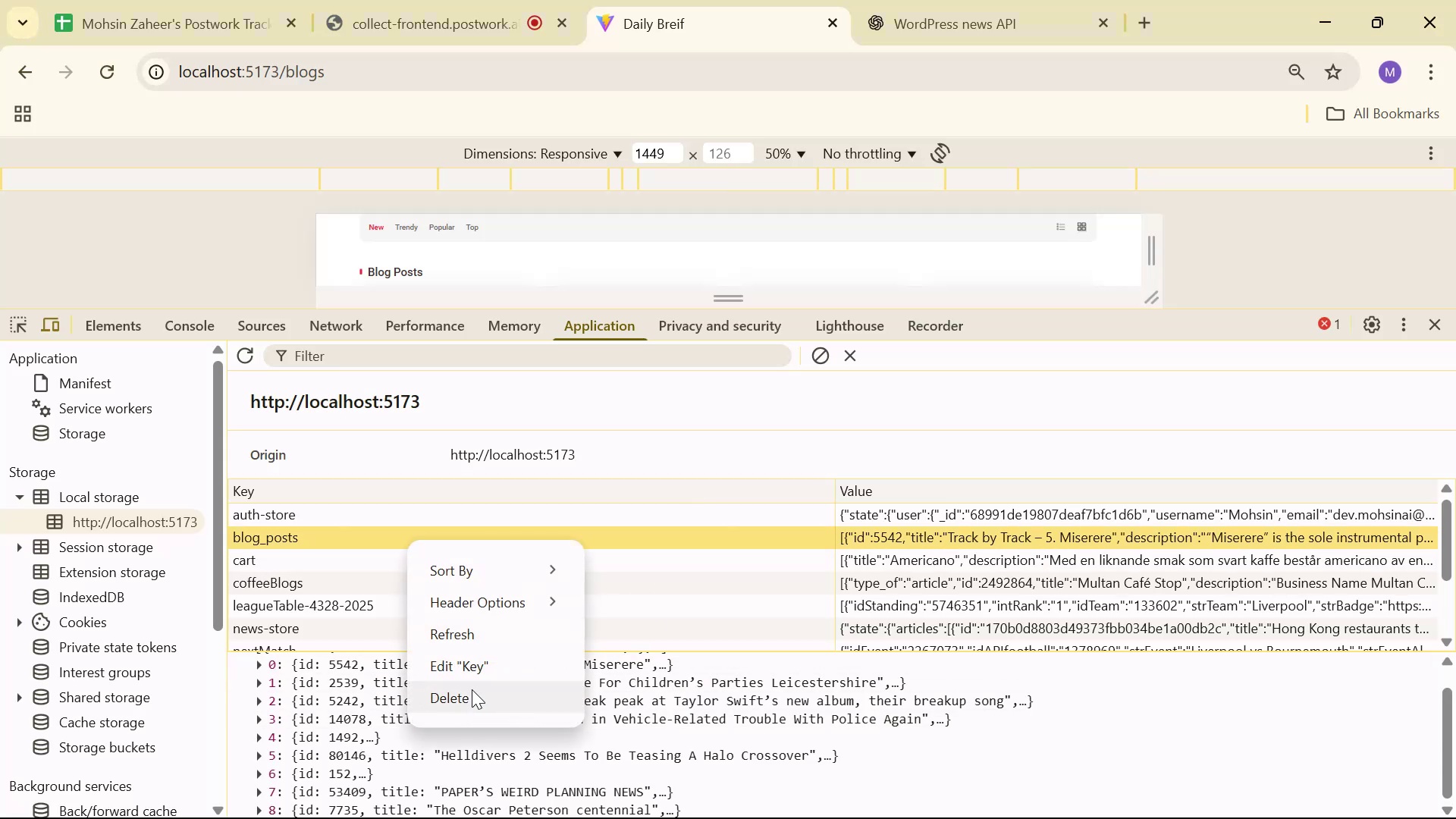 
left_click([474, 701])
 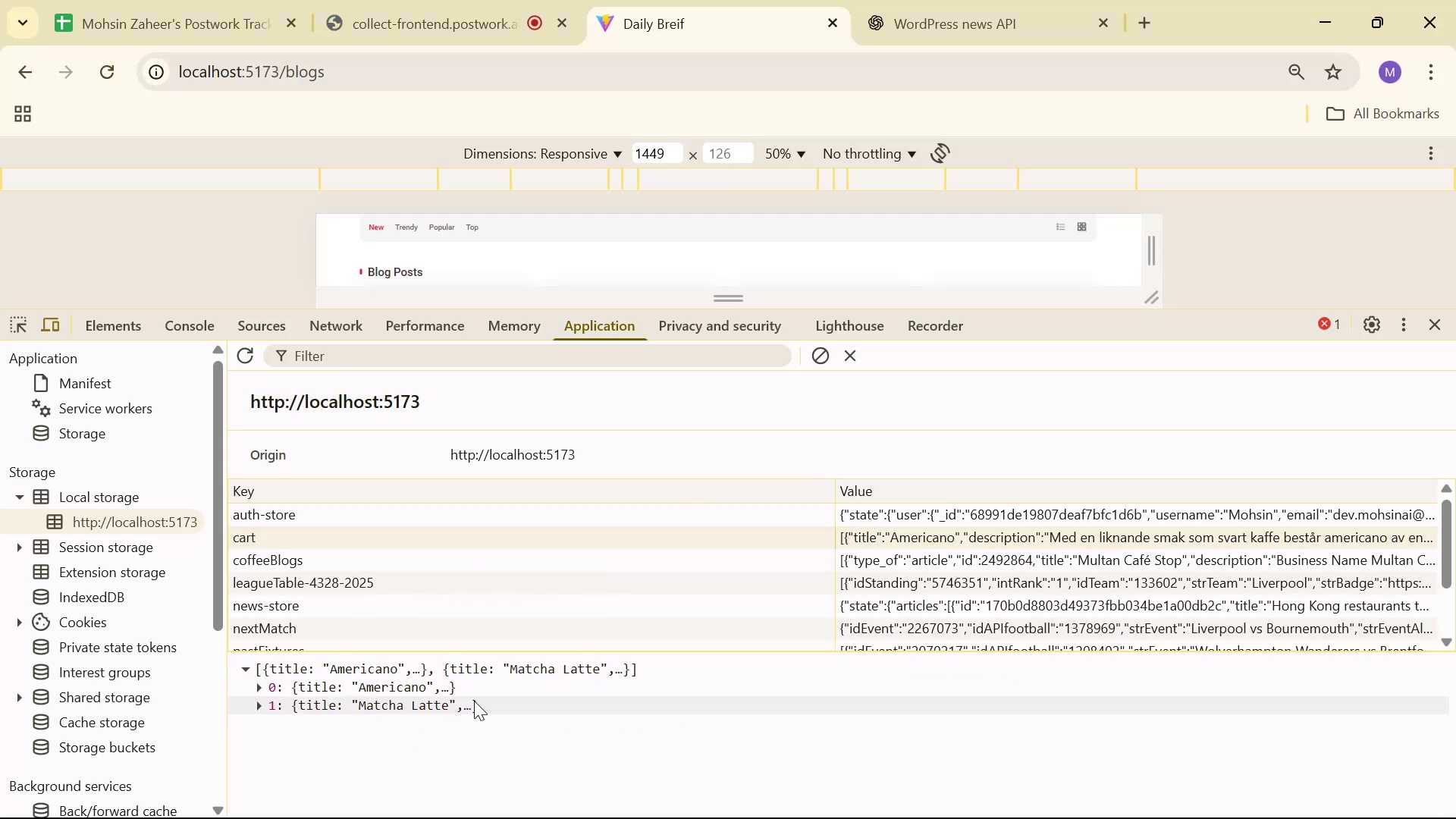 
hold_key(key=ControlLeft, duration=0.63)
 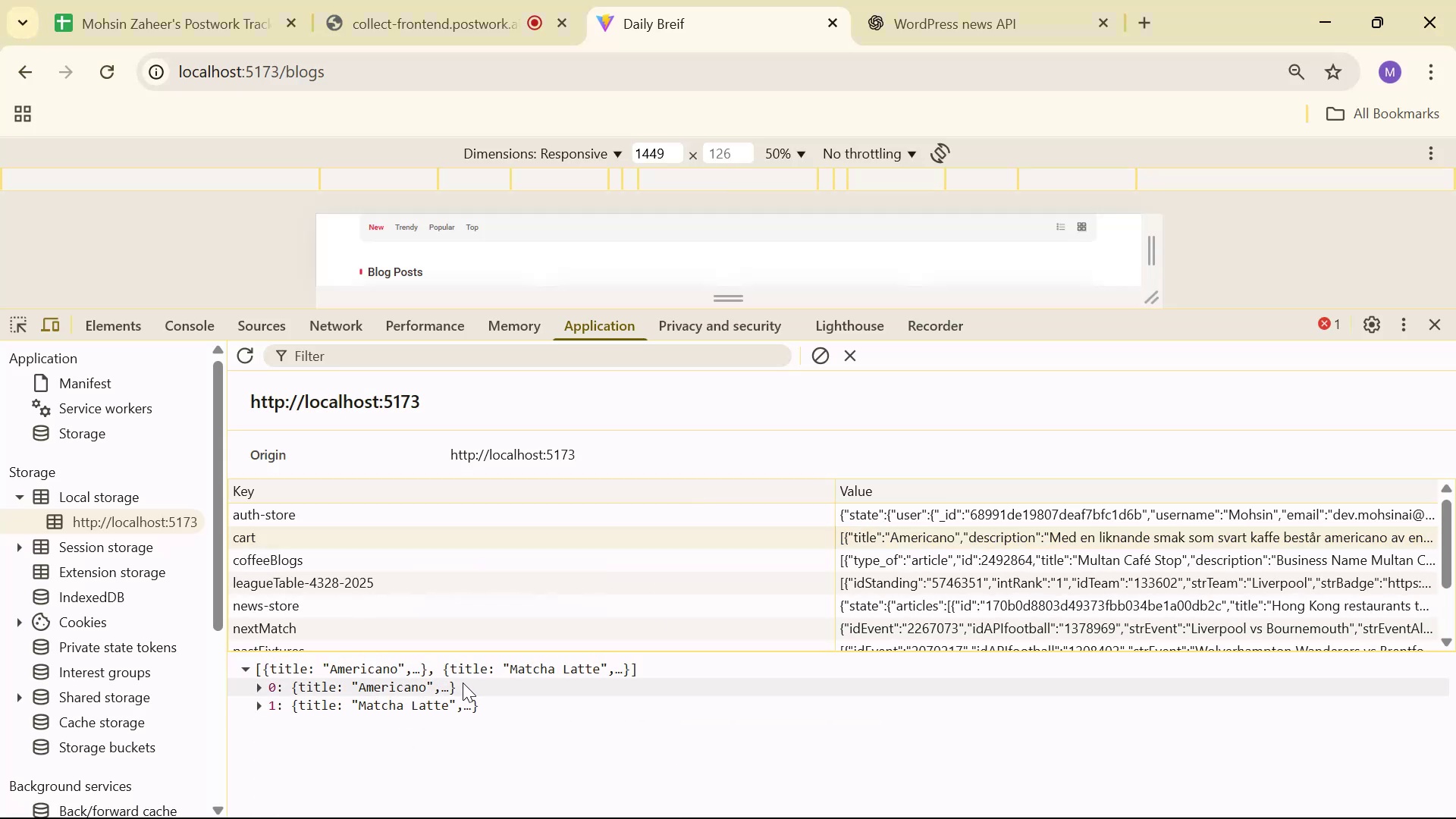 
hold_key(key=ShiftLeft, duration=0.34)
 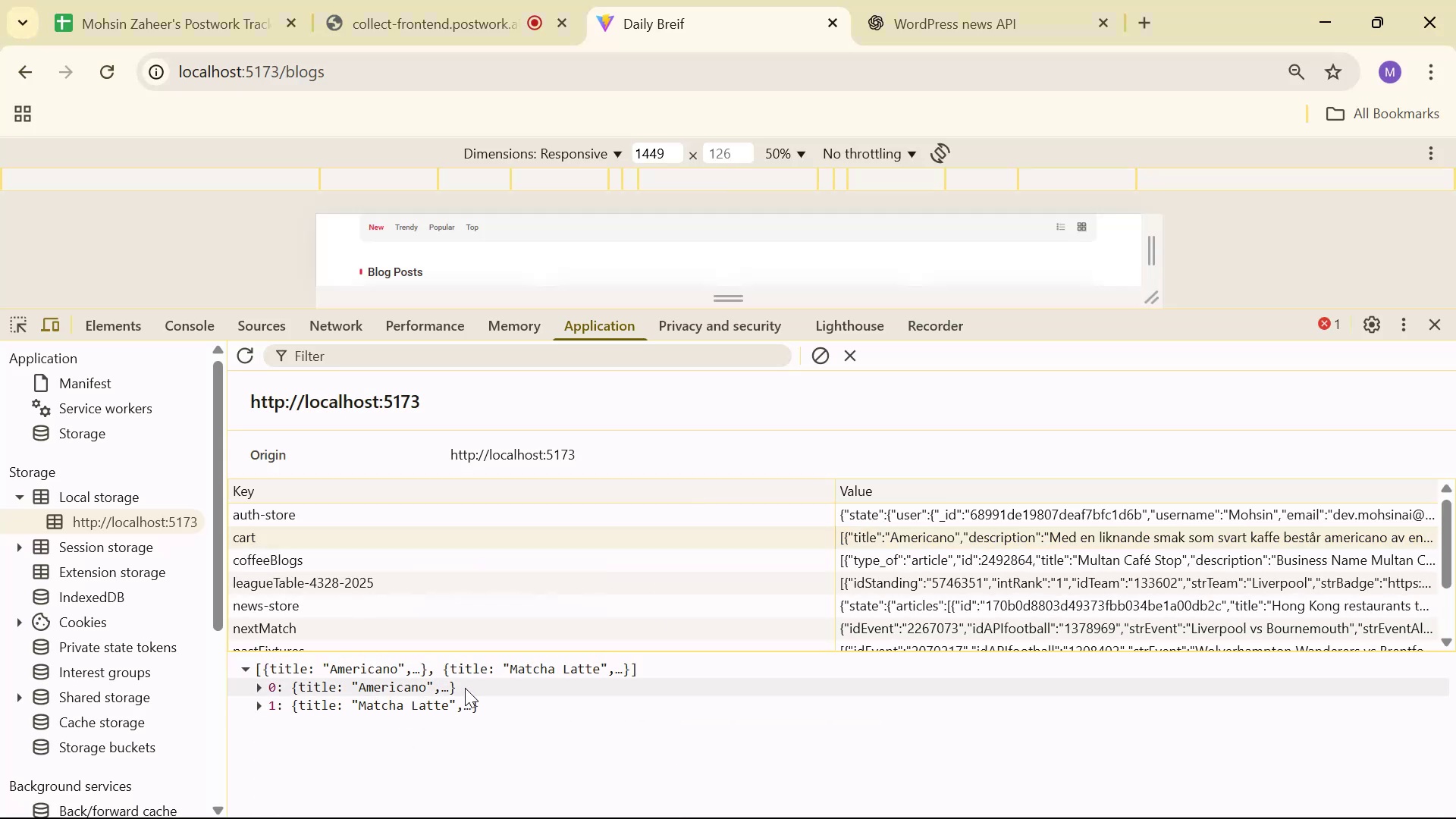 
key(Control+Shift+R)
 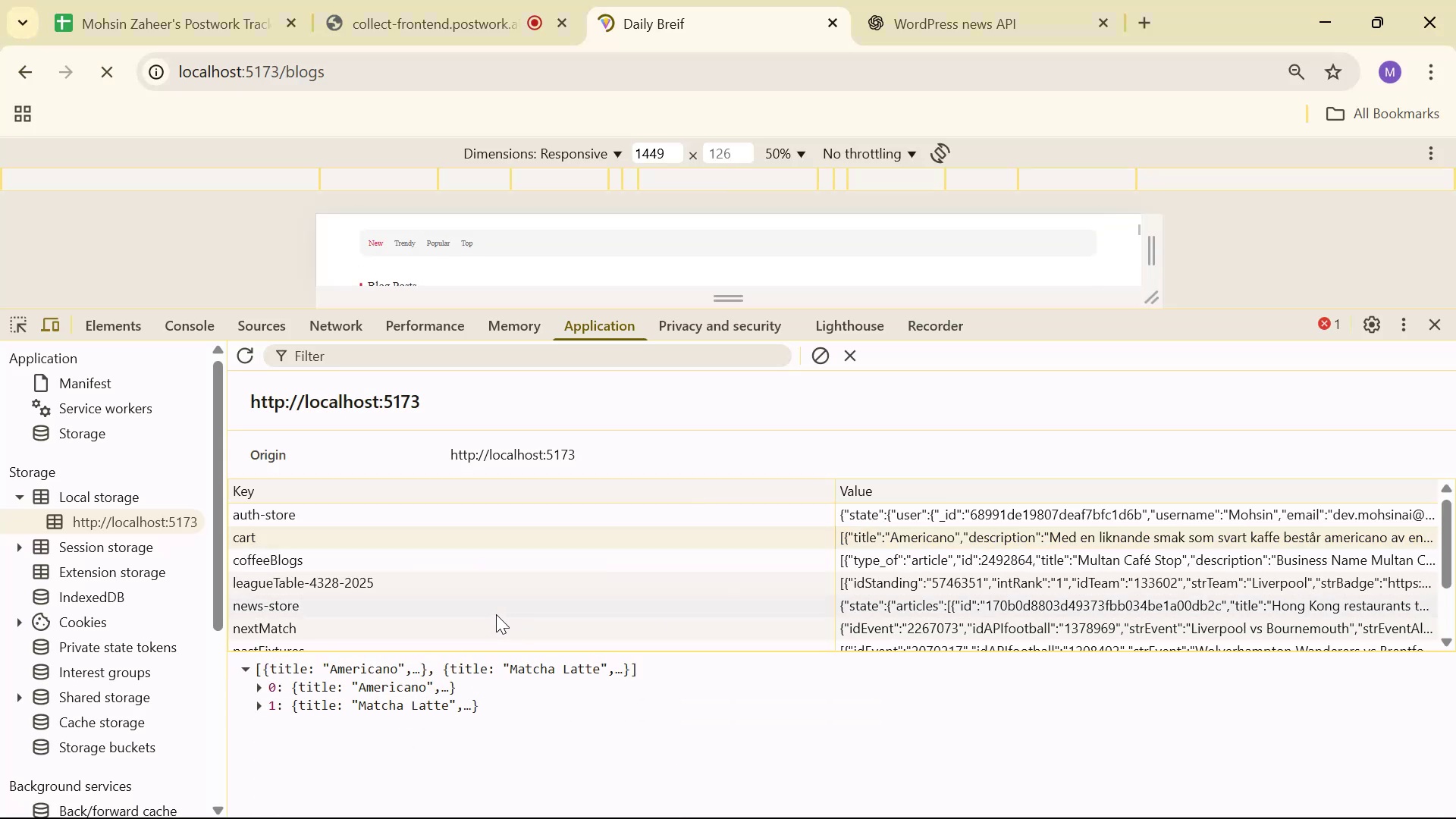 
scroll: coordinate [664, 276], scroll_direction: down, amount: 6.0
 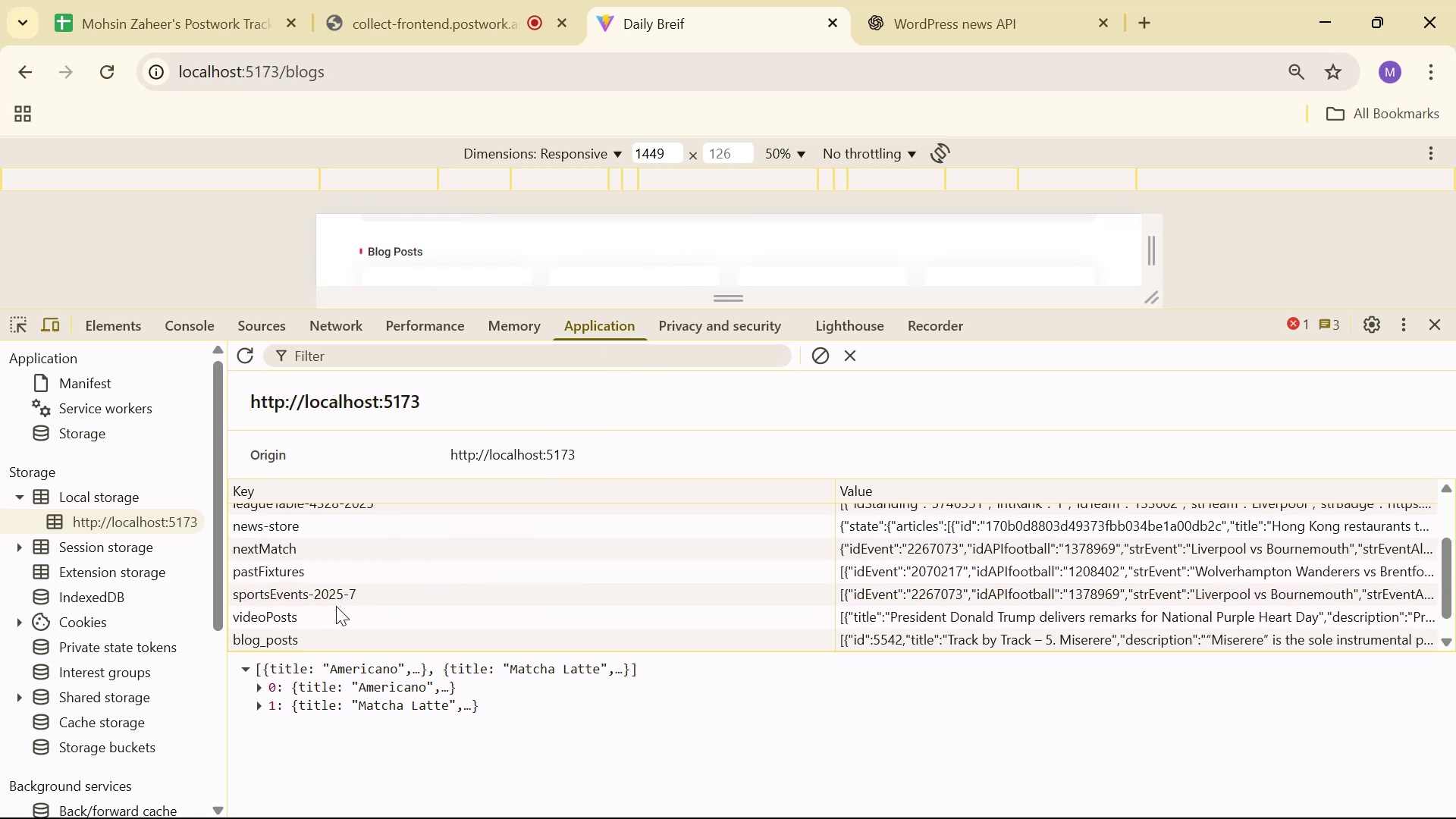 
left_click([339, 633])
 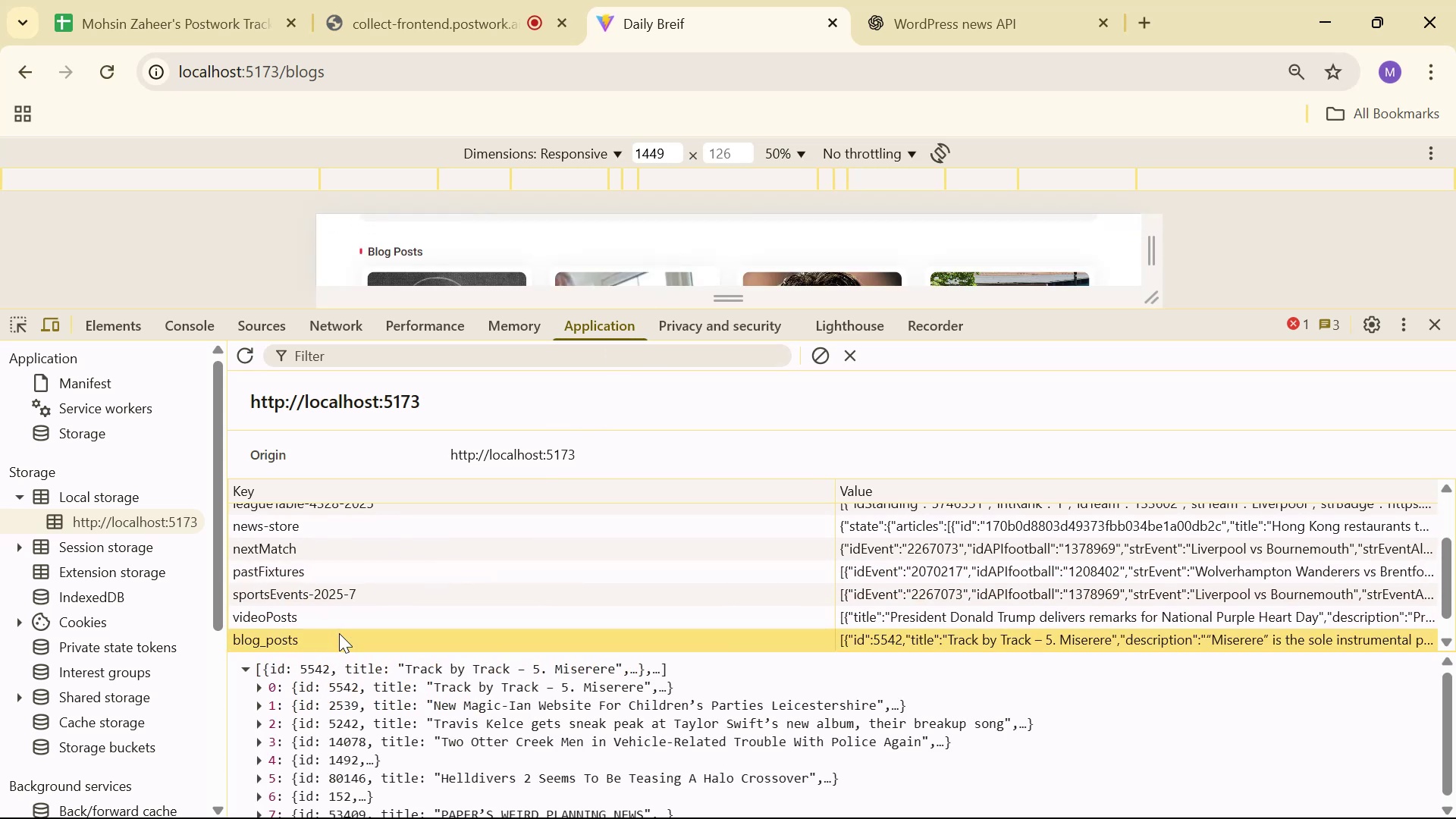 
scroll: coordinate [404, 712], scroll_direction: down, amount: 5.0
 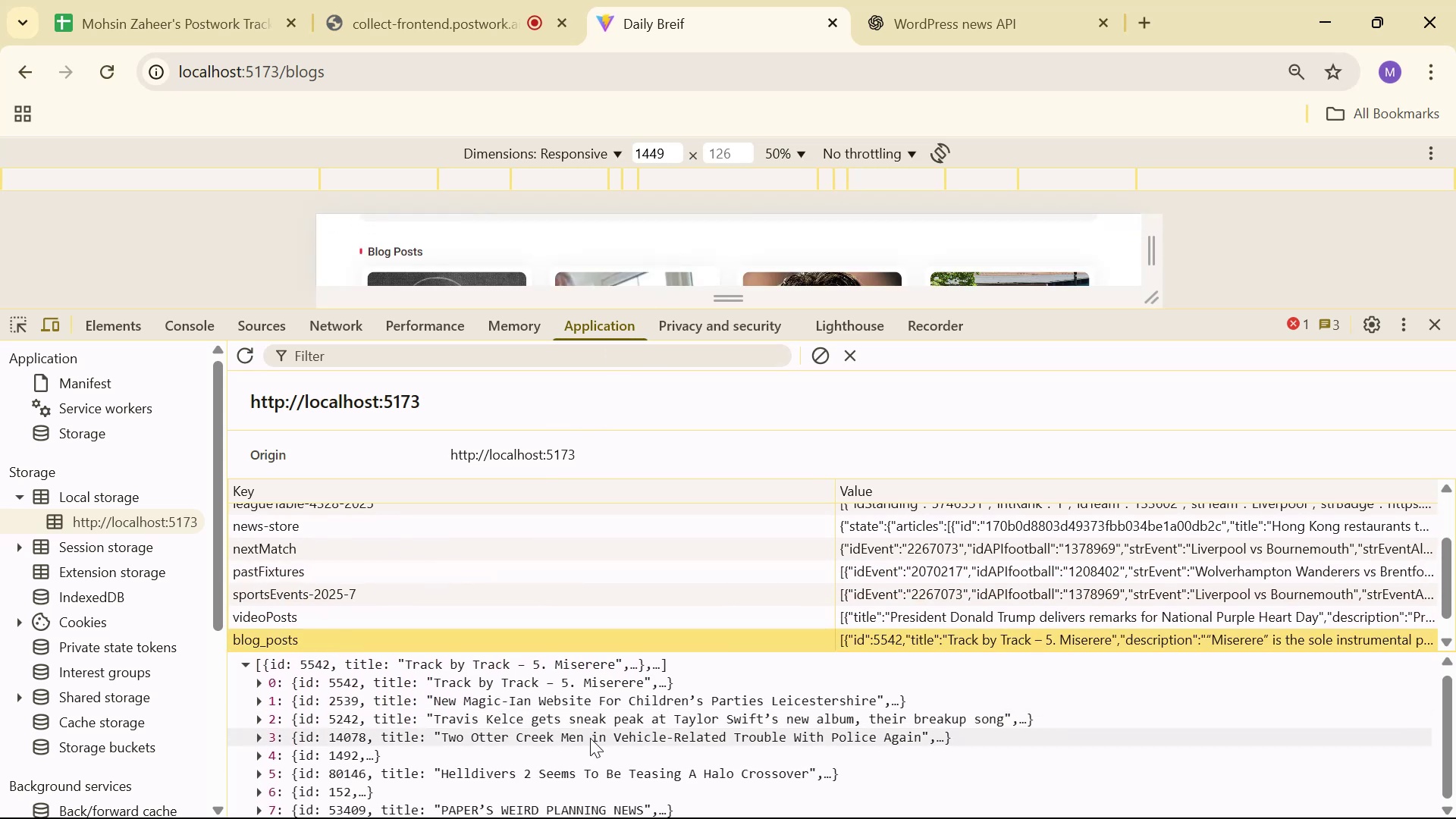 
scroll: coordinate [590, 738], scroll_direction: none, amount: 0.0
 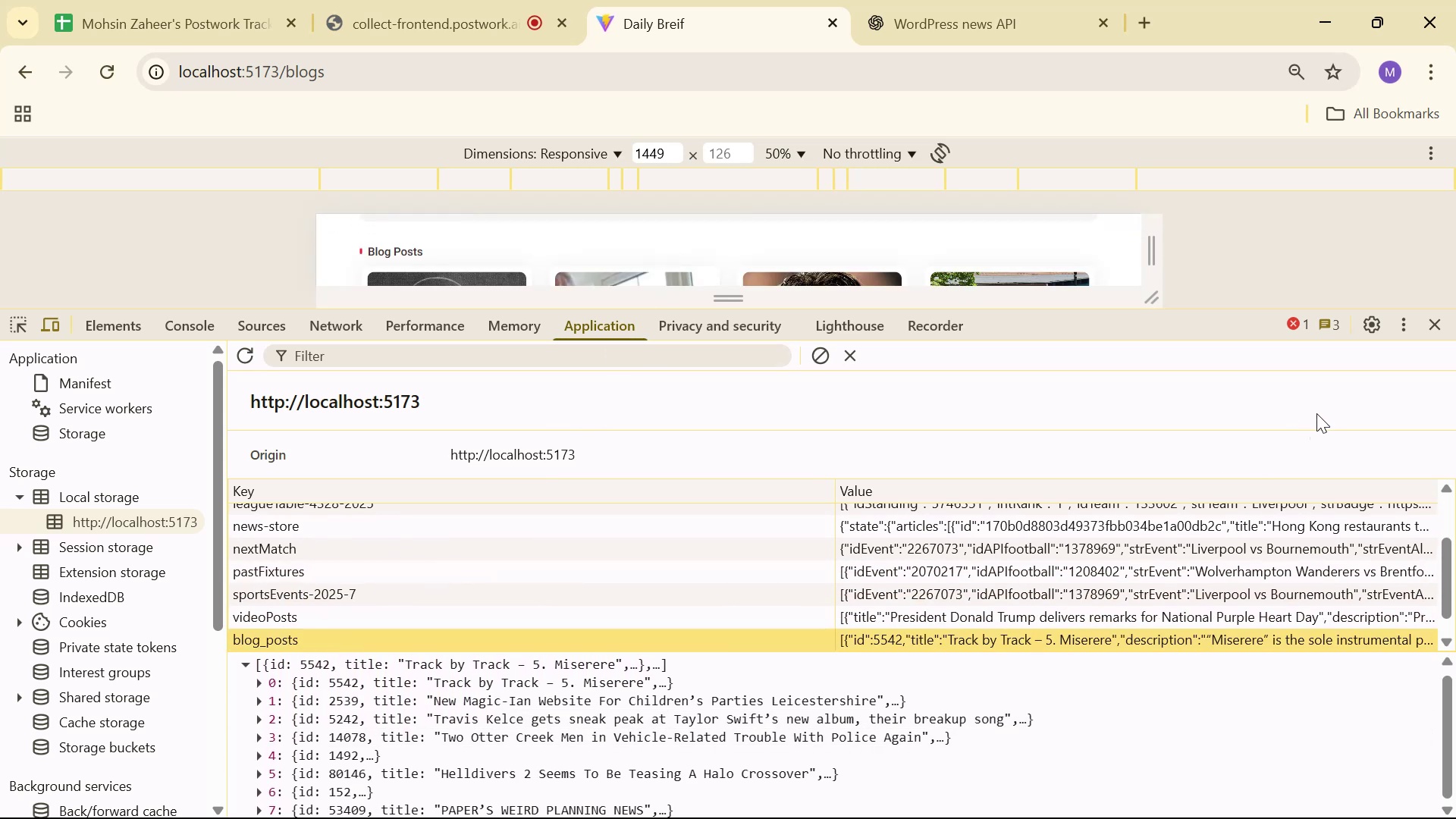 
left_click([1439, 318])
 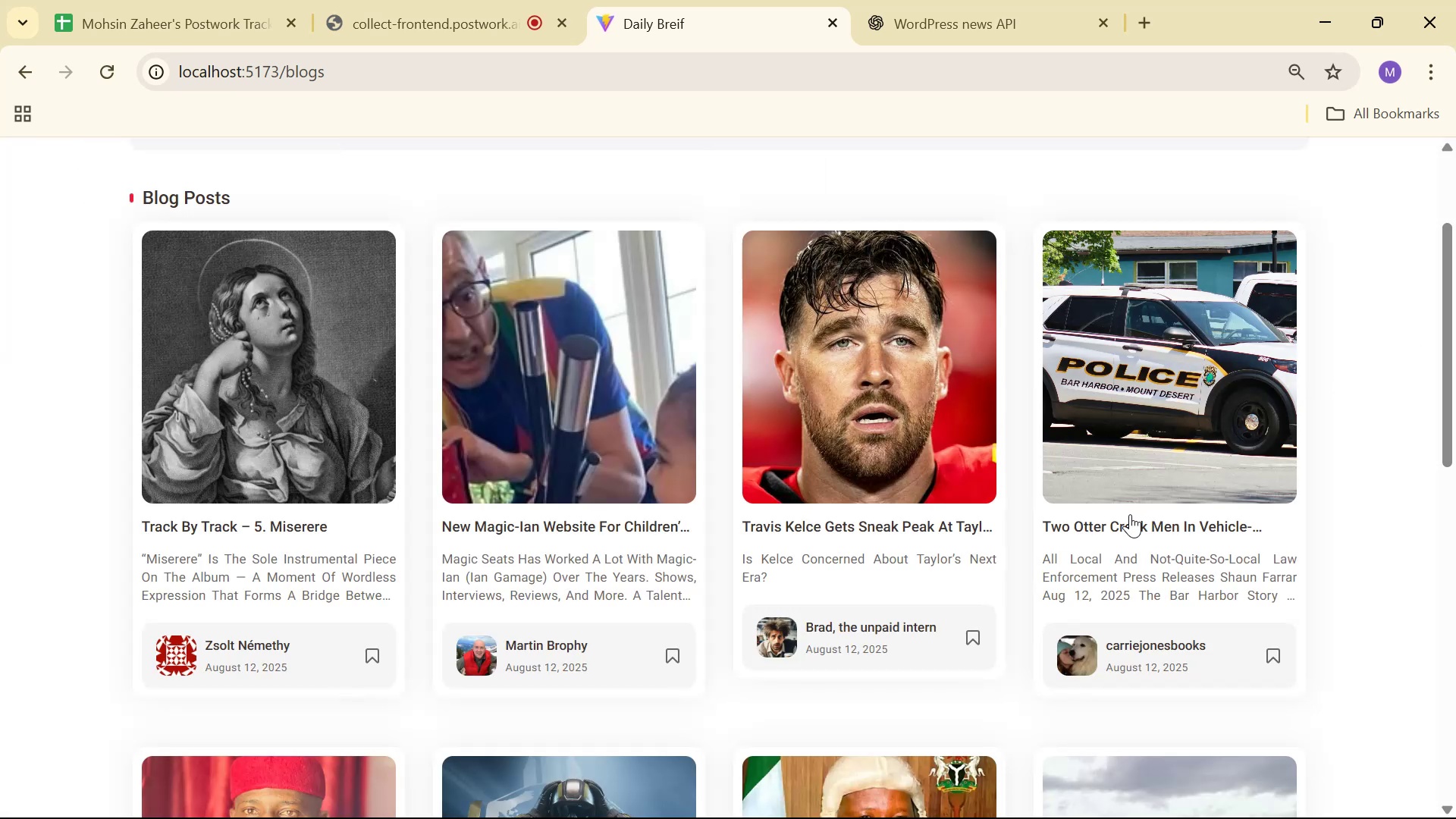 
scroll: coordinate [1120, 525], scroll_direction: down, amount: 4.0
 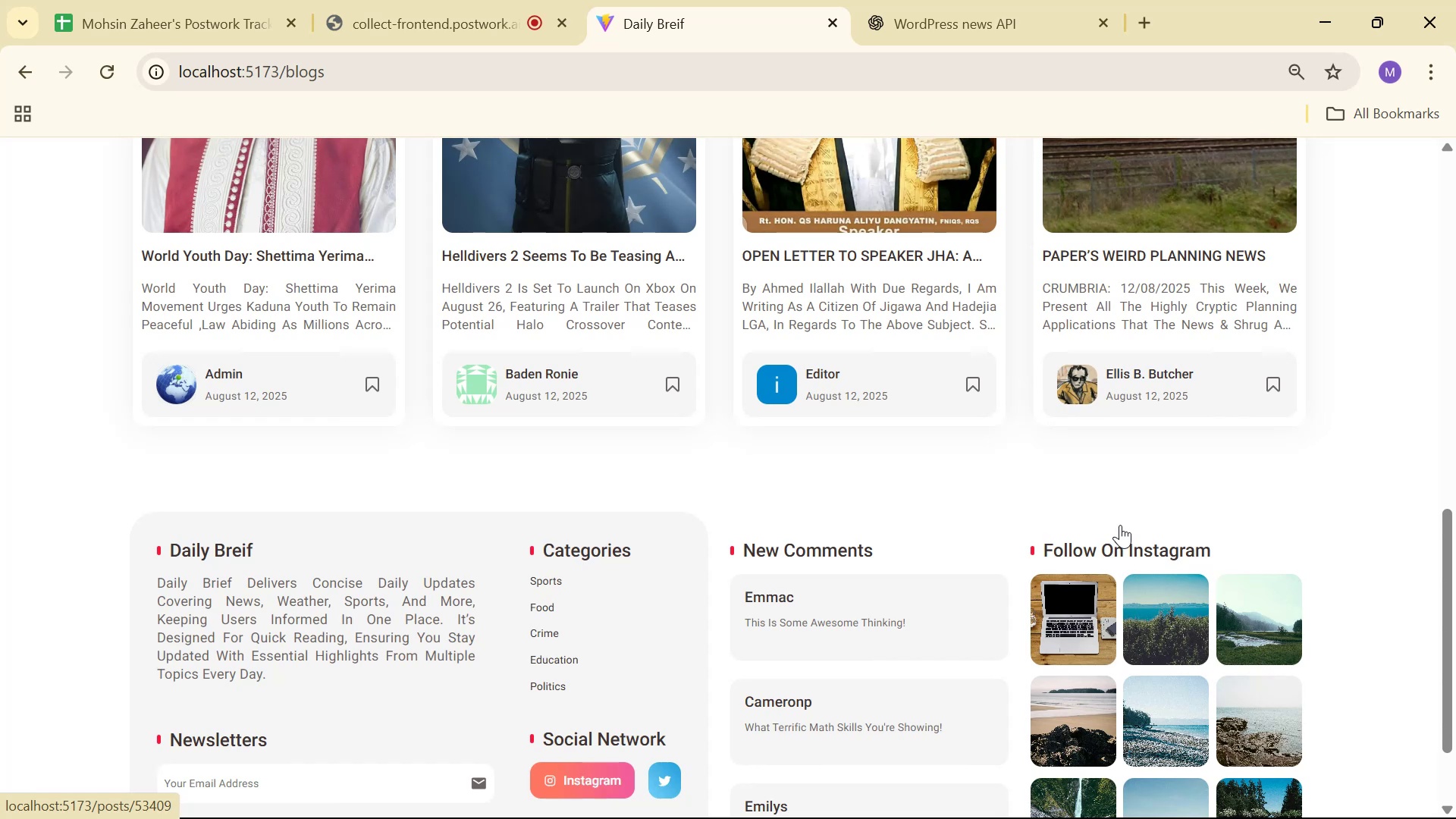 
scroll: coordinate [1116, 540], scroll_direction: up, amount: 11.0
 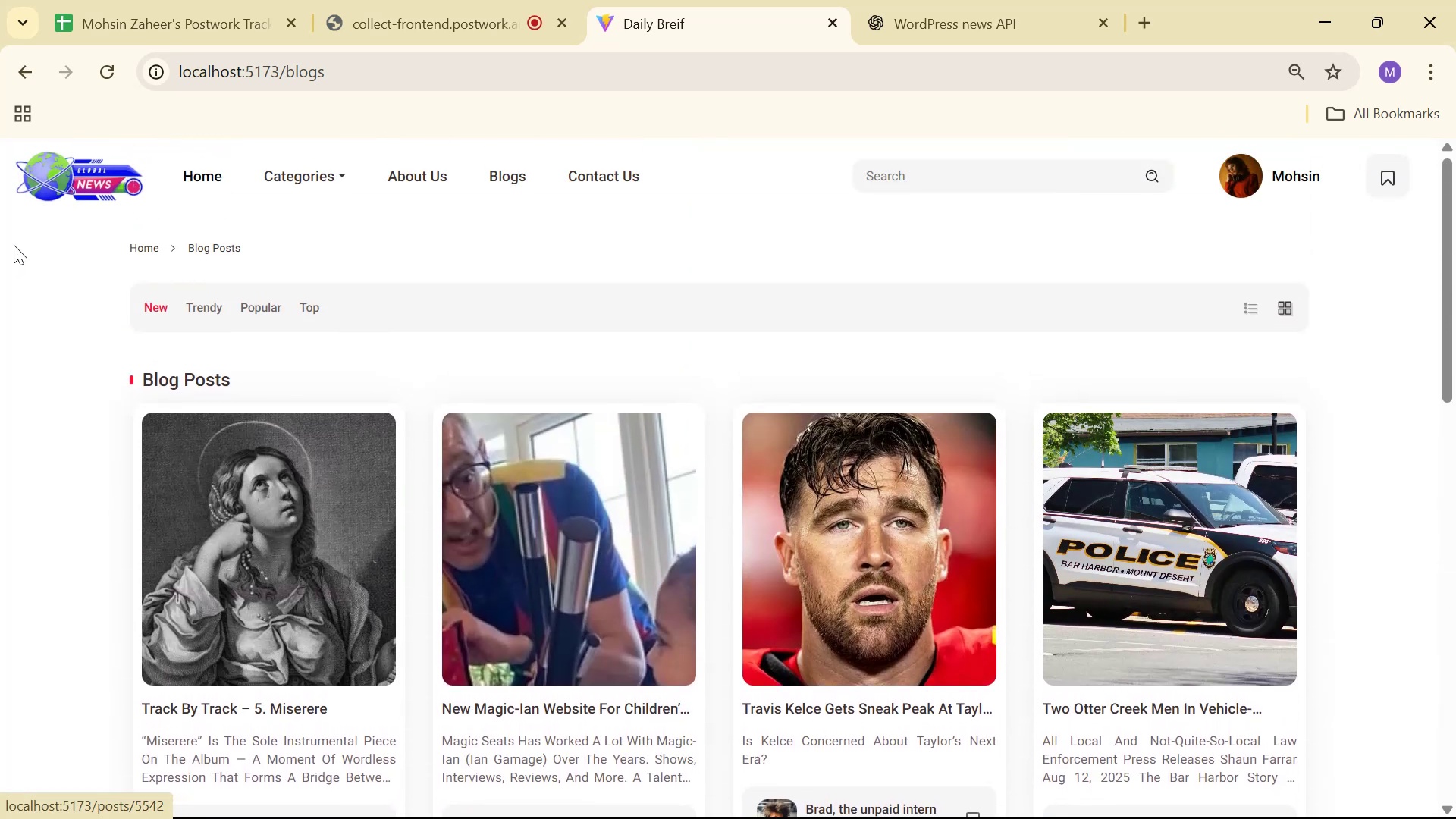 
left_click([206, 176])
 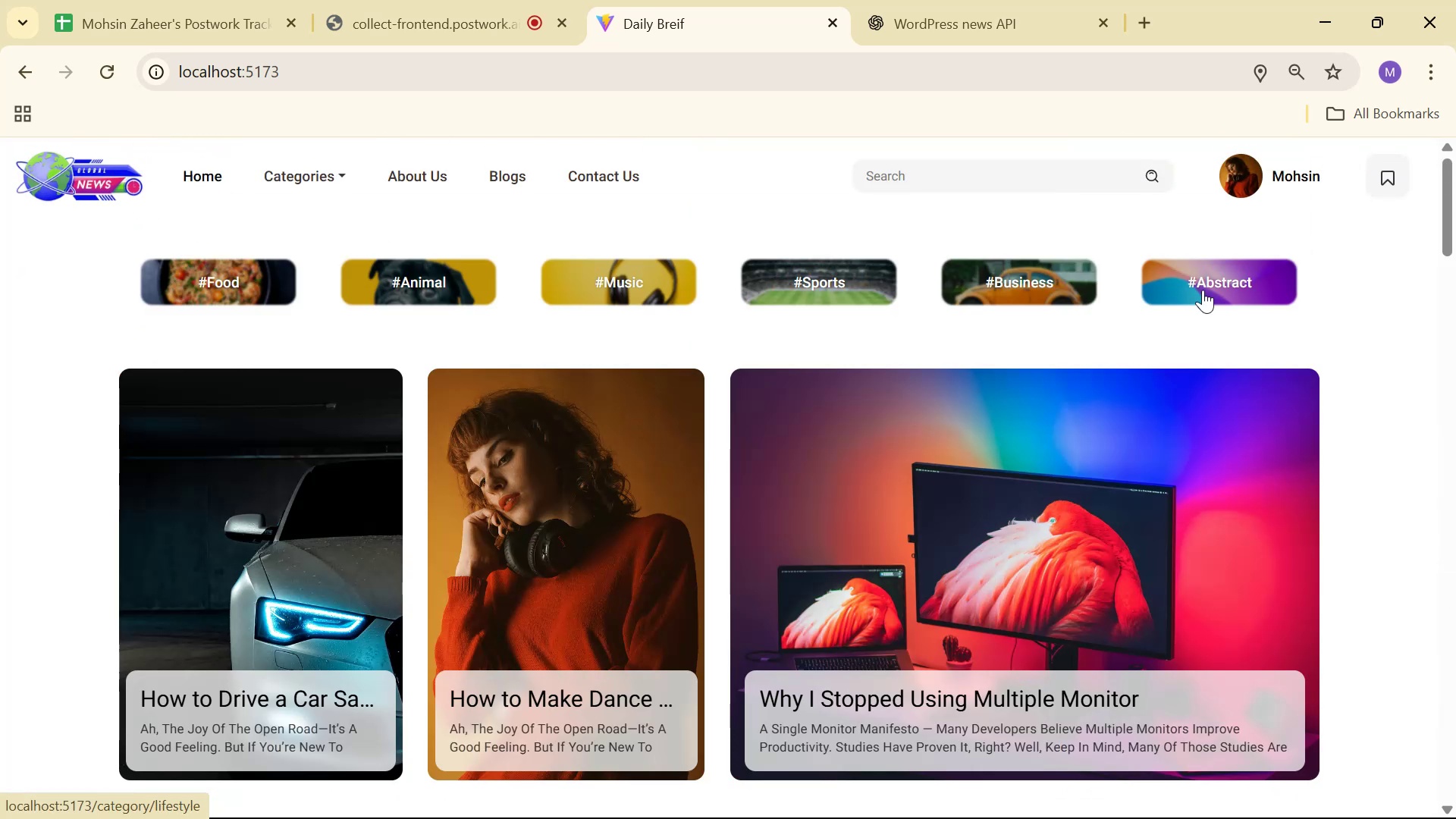 
left_click_drag(start_coordinate=[1455, 201], to_coordinate=[1453, 700])
 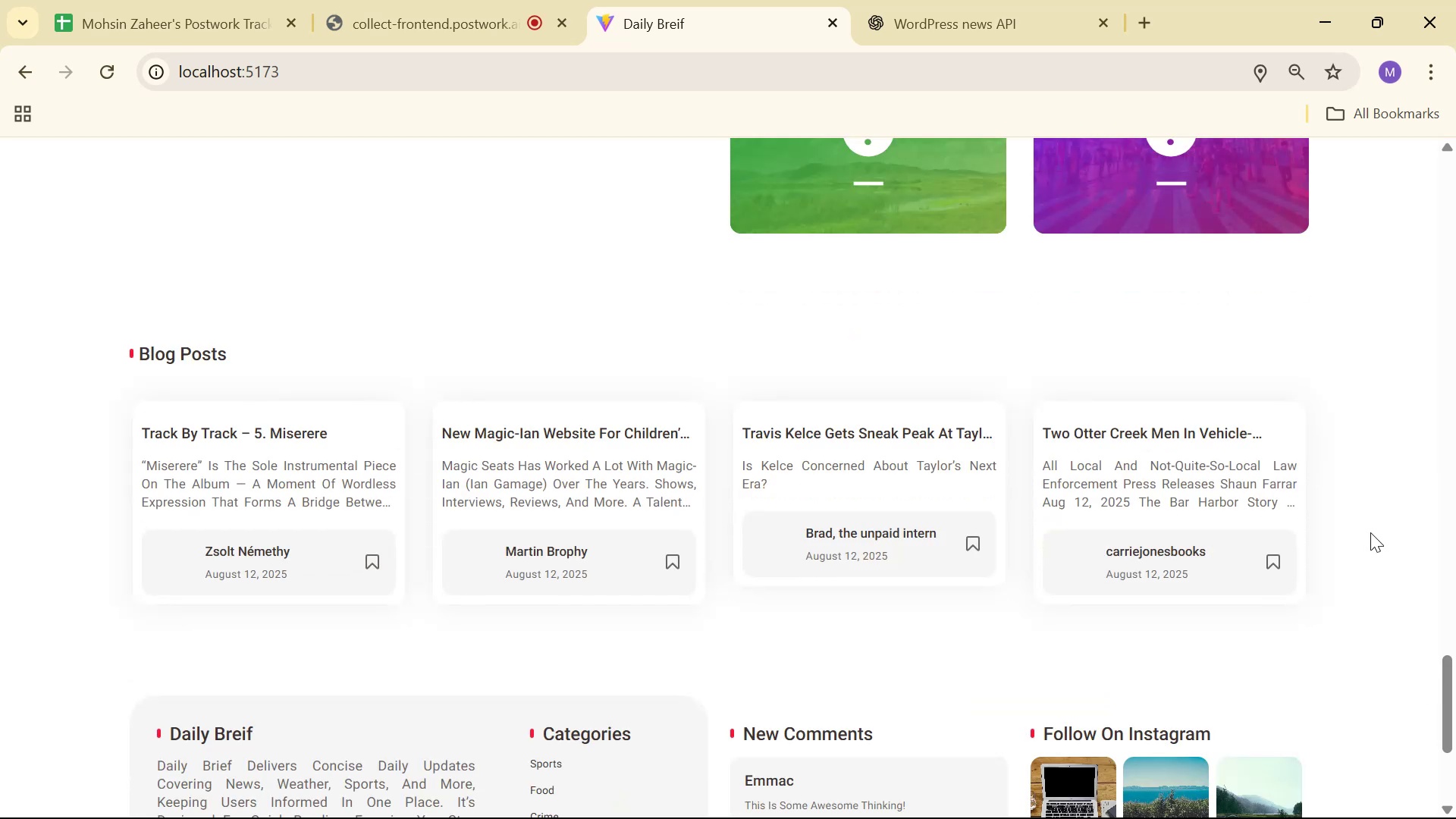 
scroll: coordinate [1370, 532], scroll_direction: up, amount: 1.0
 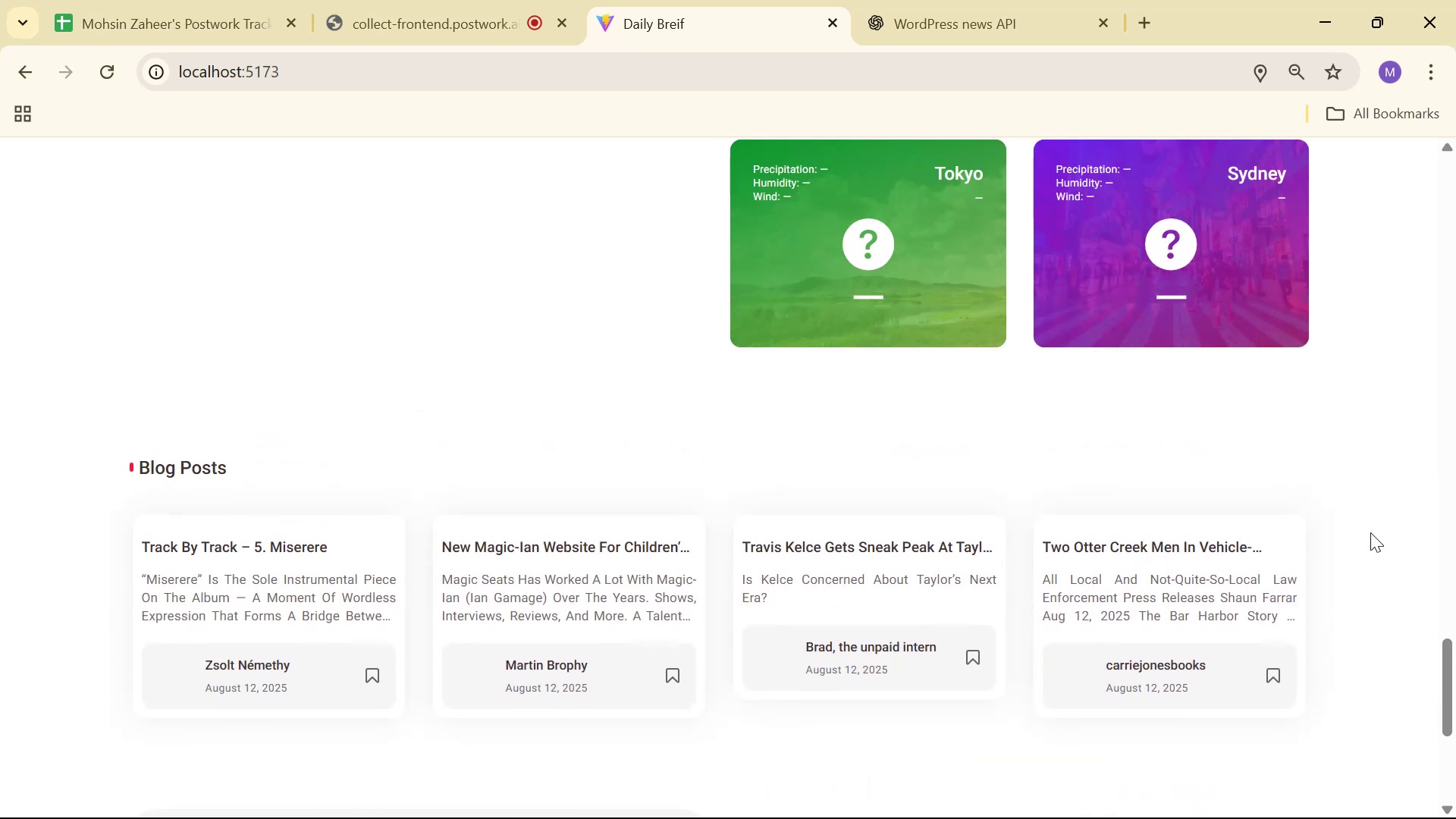 
hold_key(key=ControlLeft, duration=0.99)
 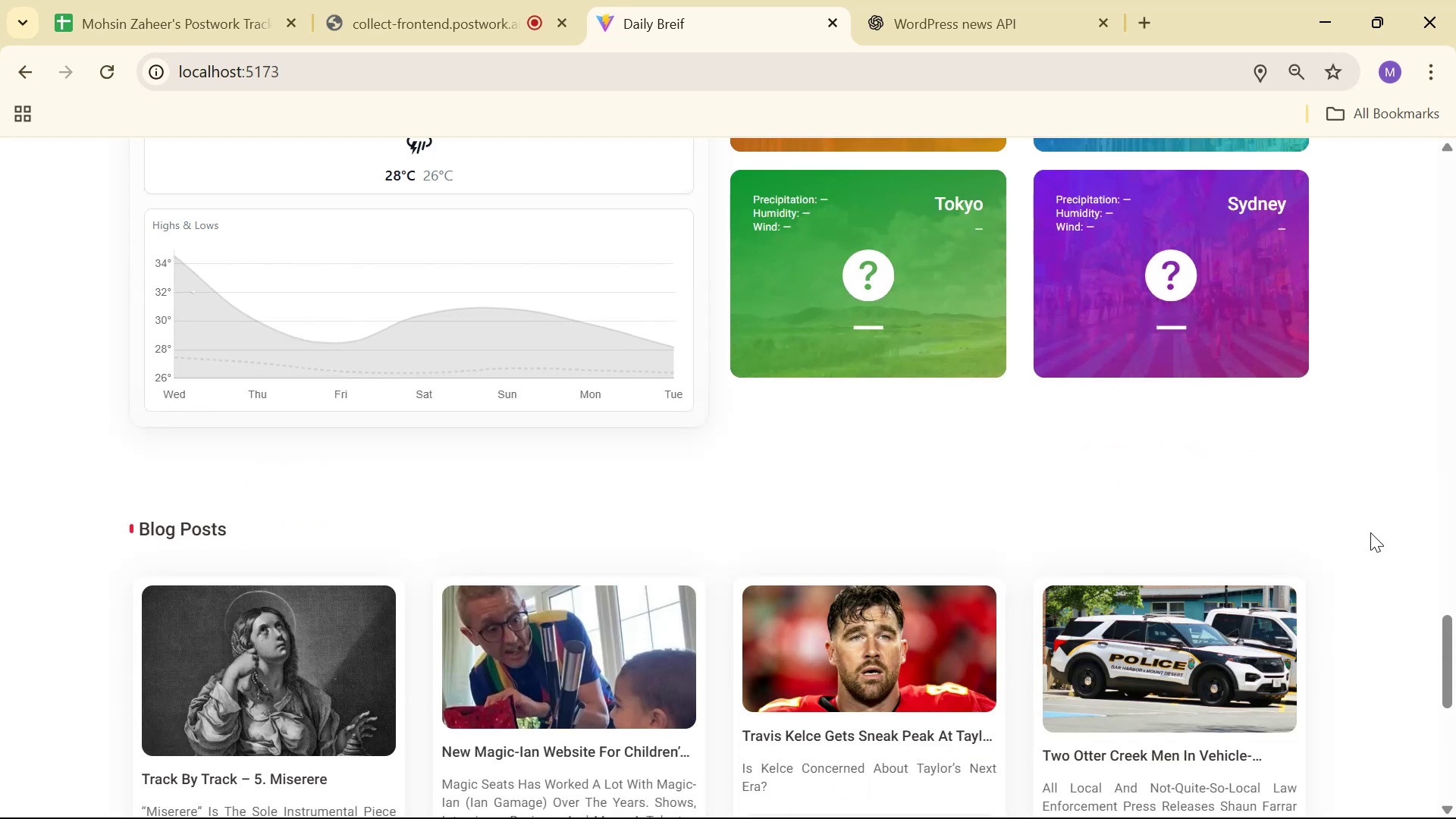 
scroll: coordinate [1370, 532], scroll_direction: down, amount: 2.0
 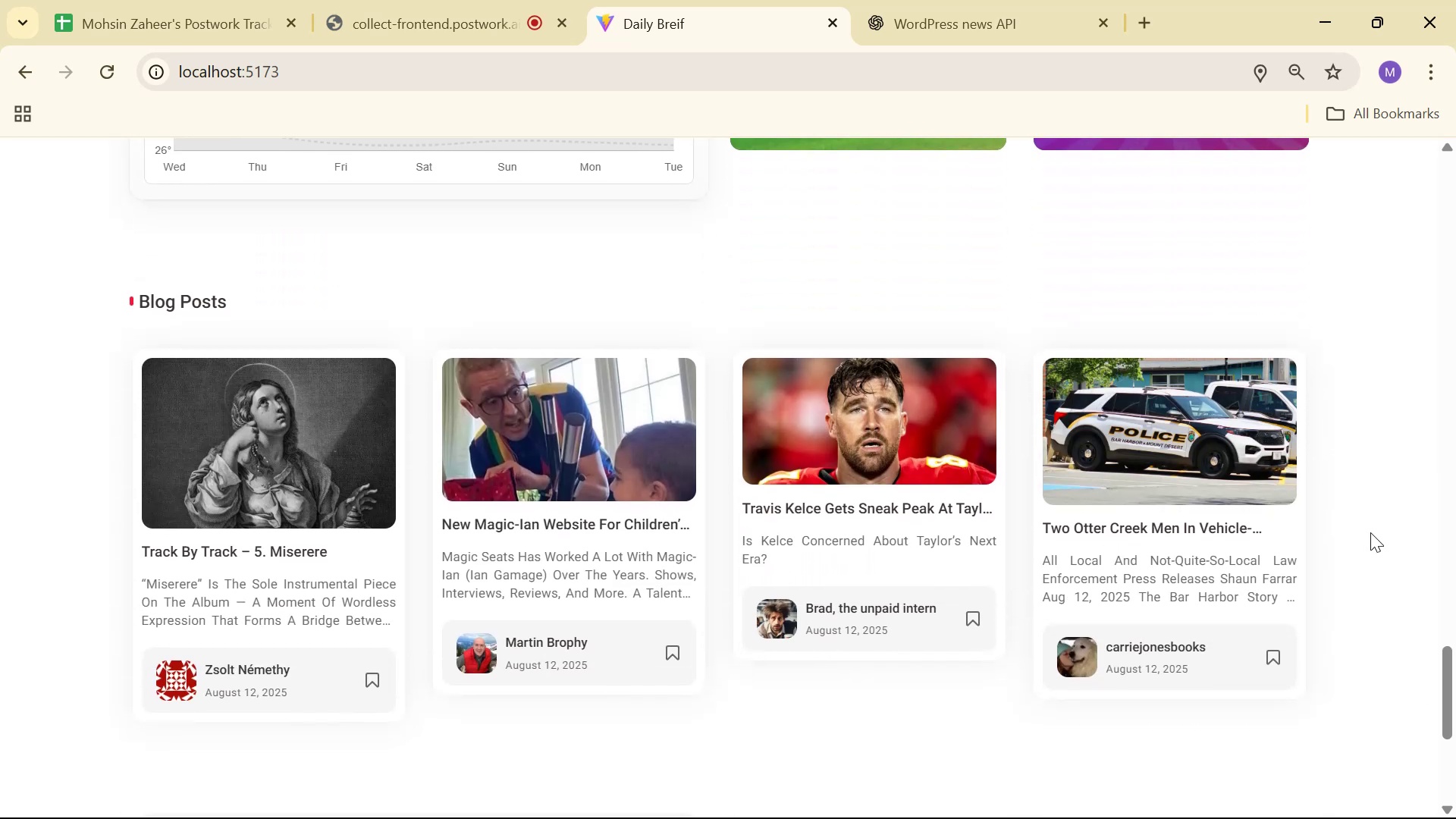 